 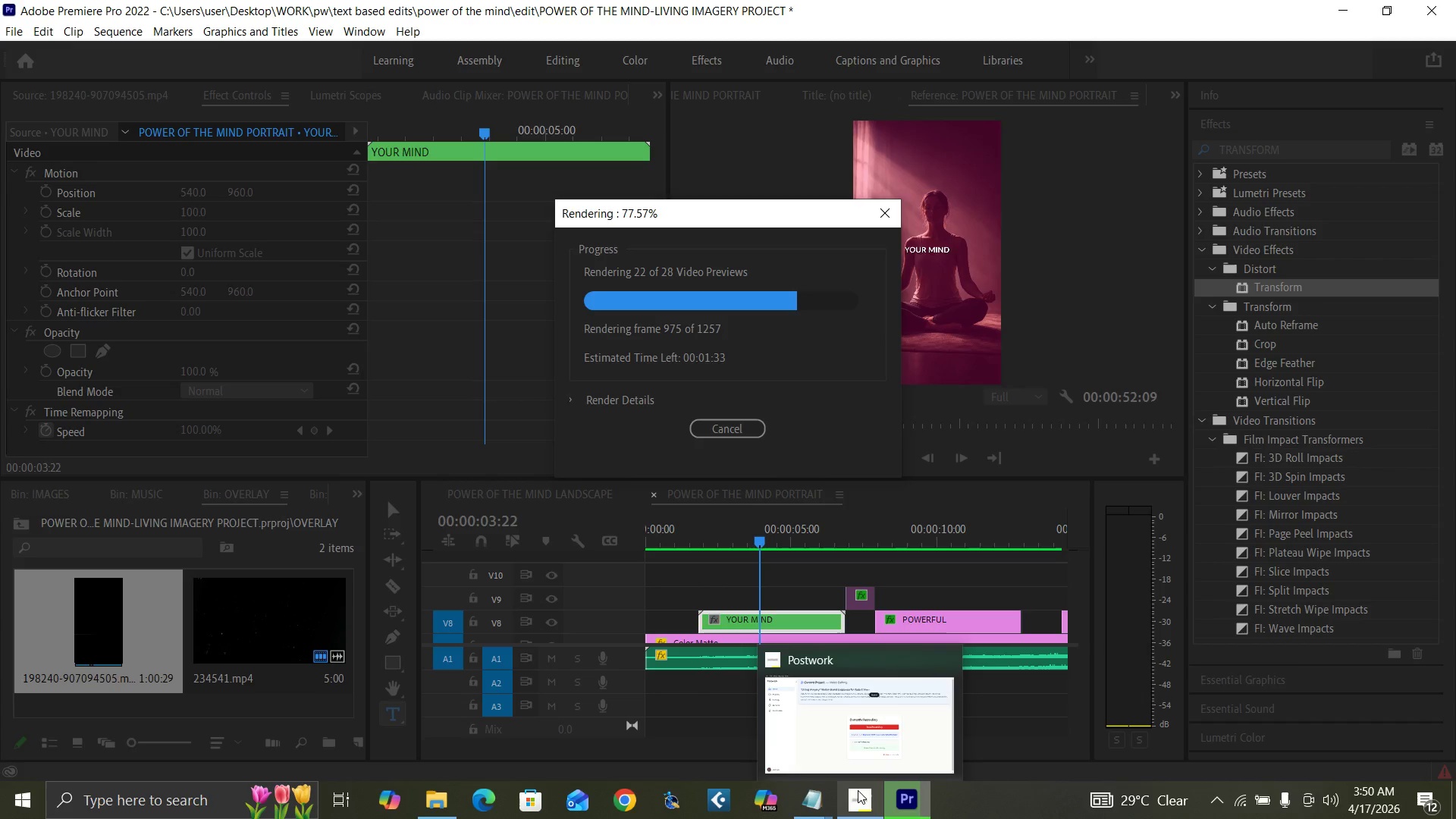 
left_click([858, 576])
 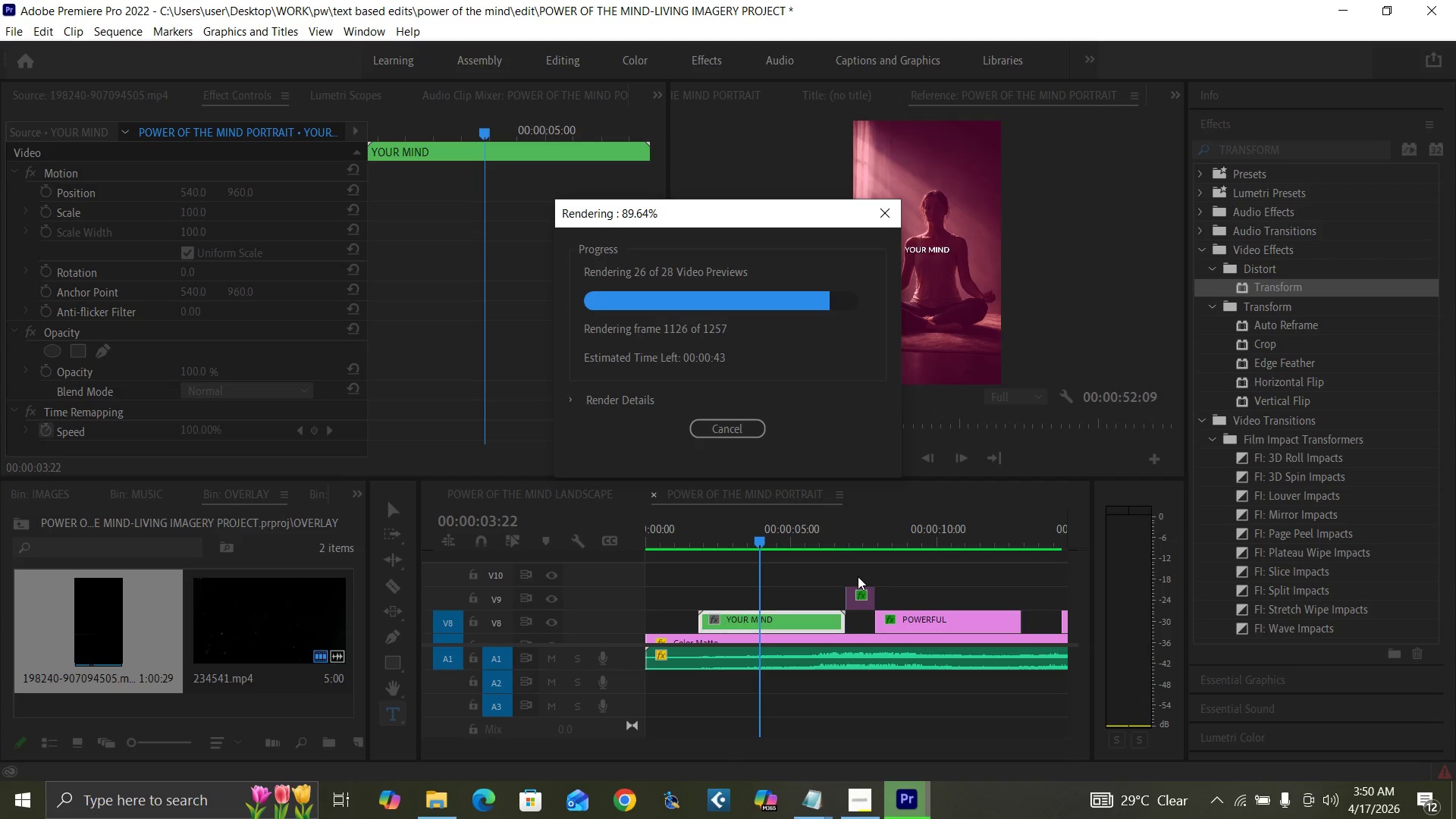 
wait(53.75)
 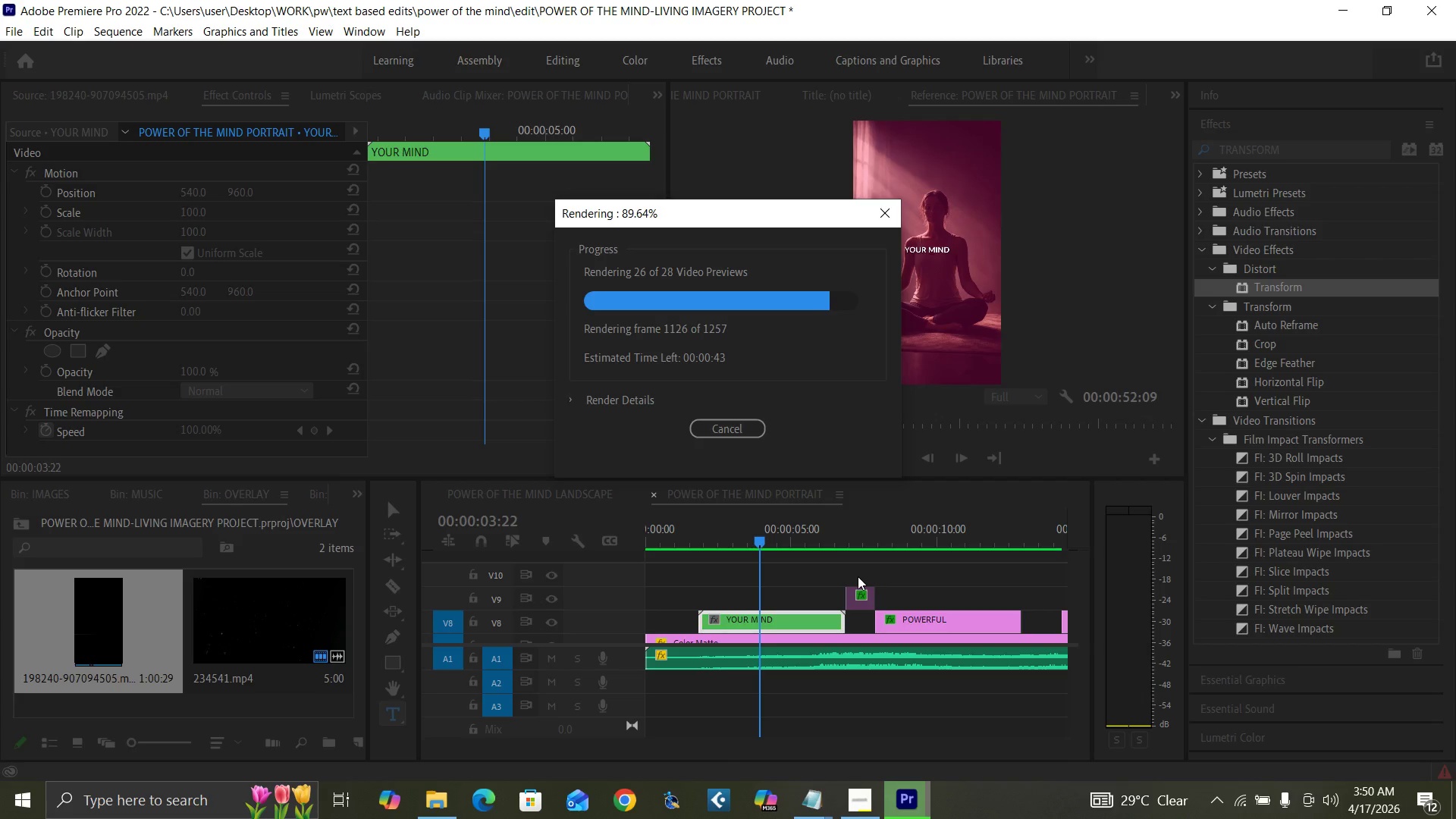 
left_click([899, 513])
 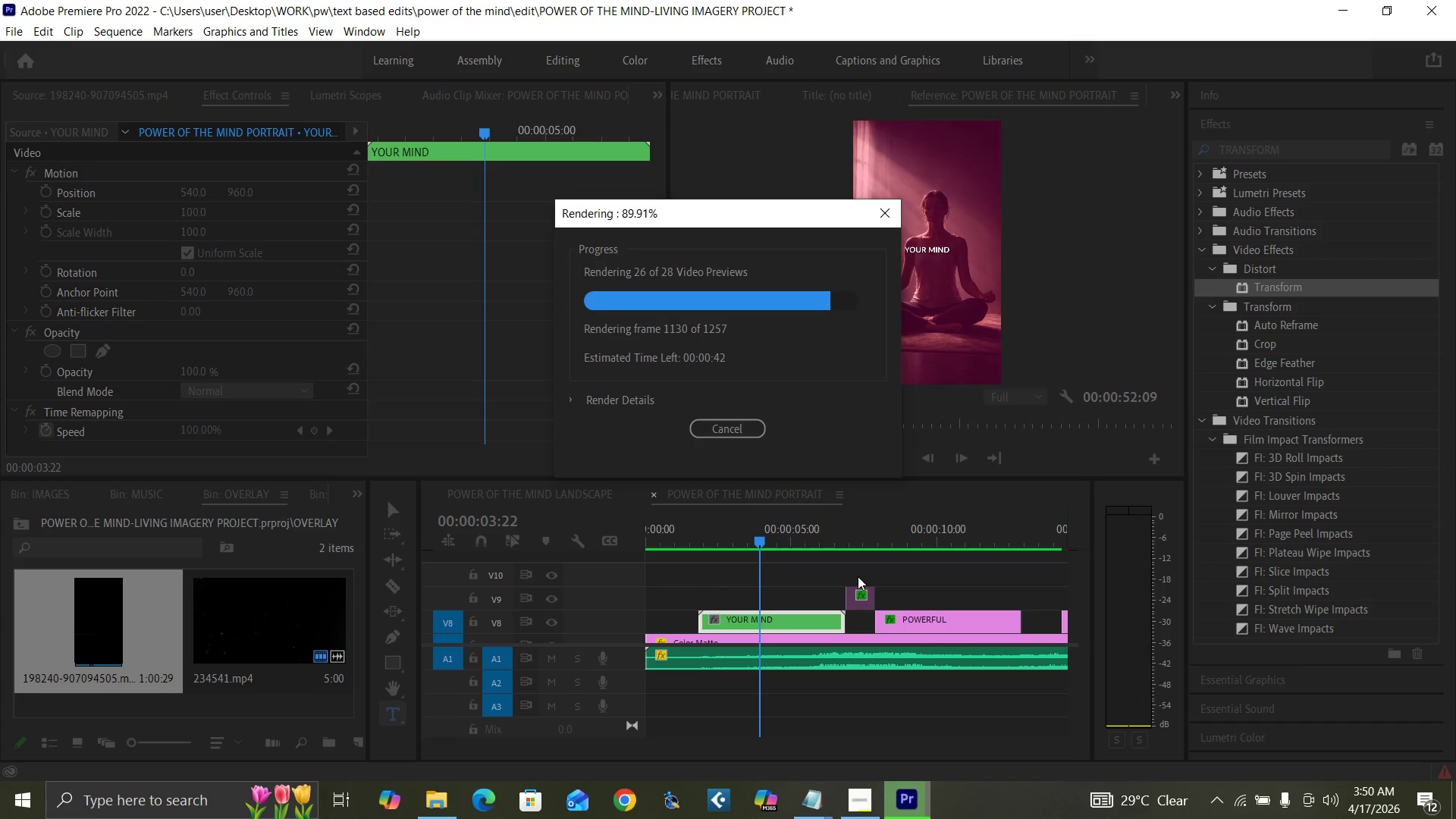 
wait(10.25)
 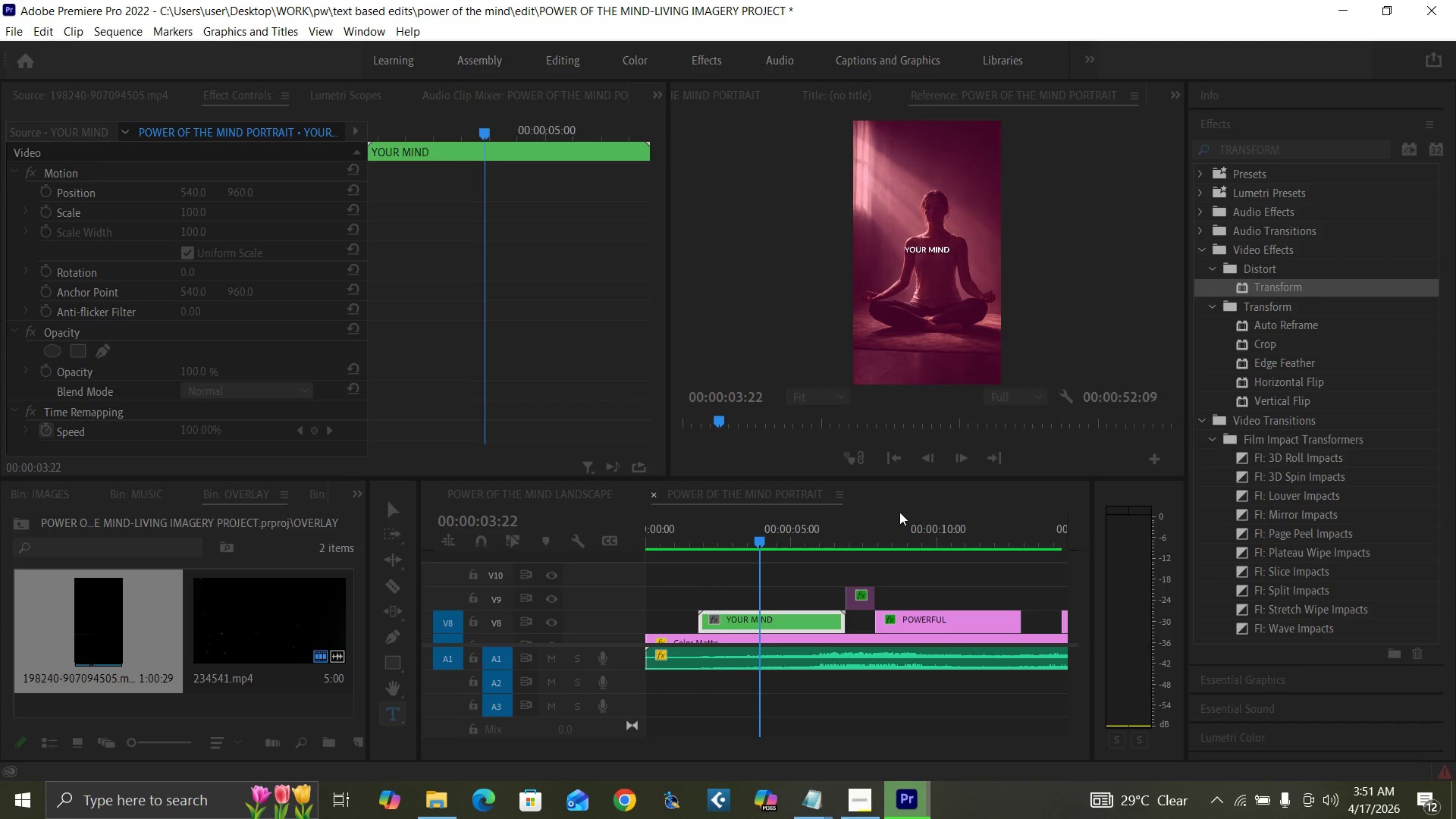 
left_click_drag(start_coordinate=[688, 542], to_coordinate=[684, 543])
 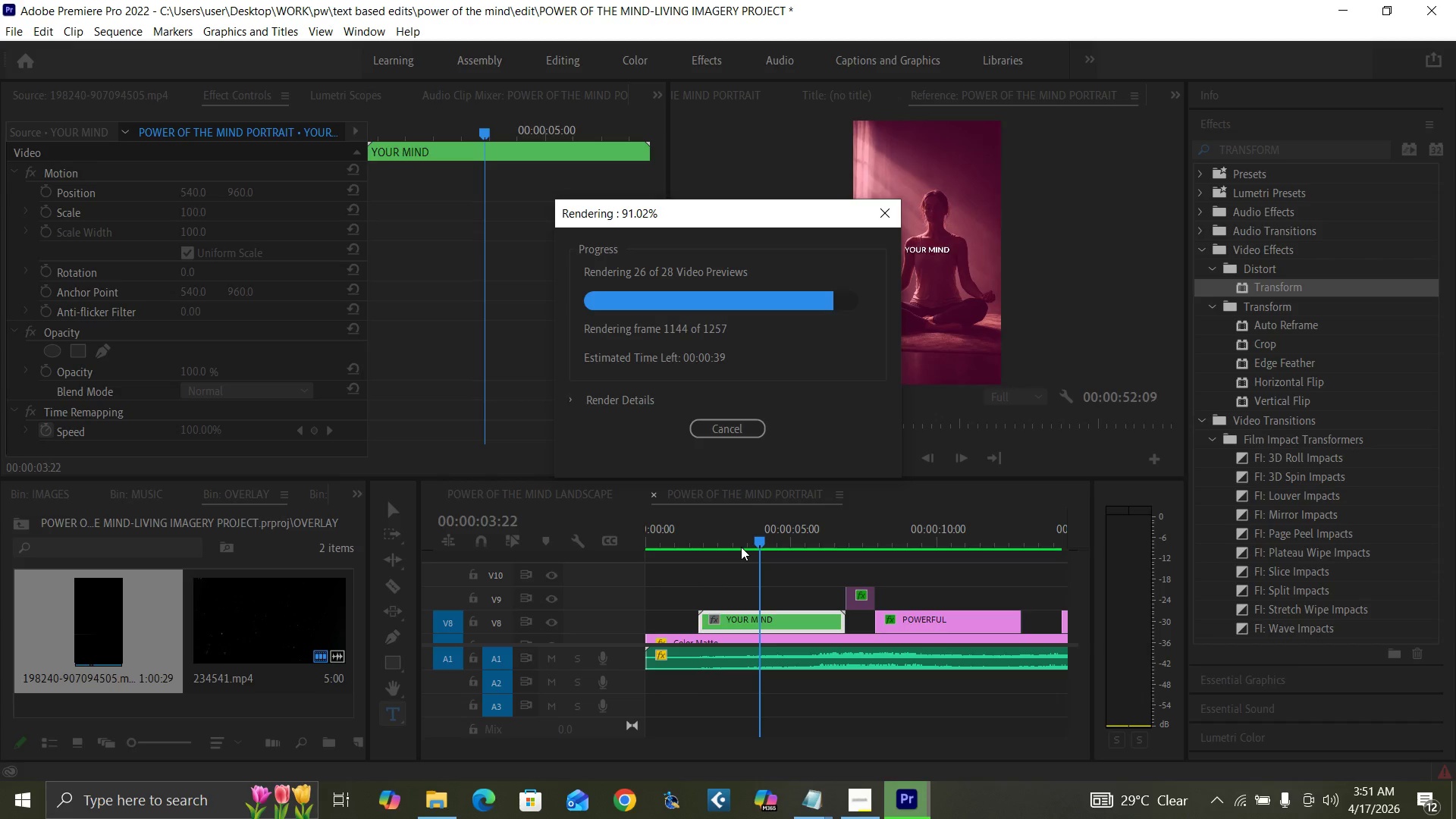 
mouse_move([881, 510])
 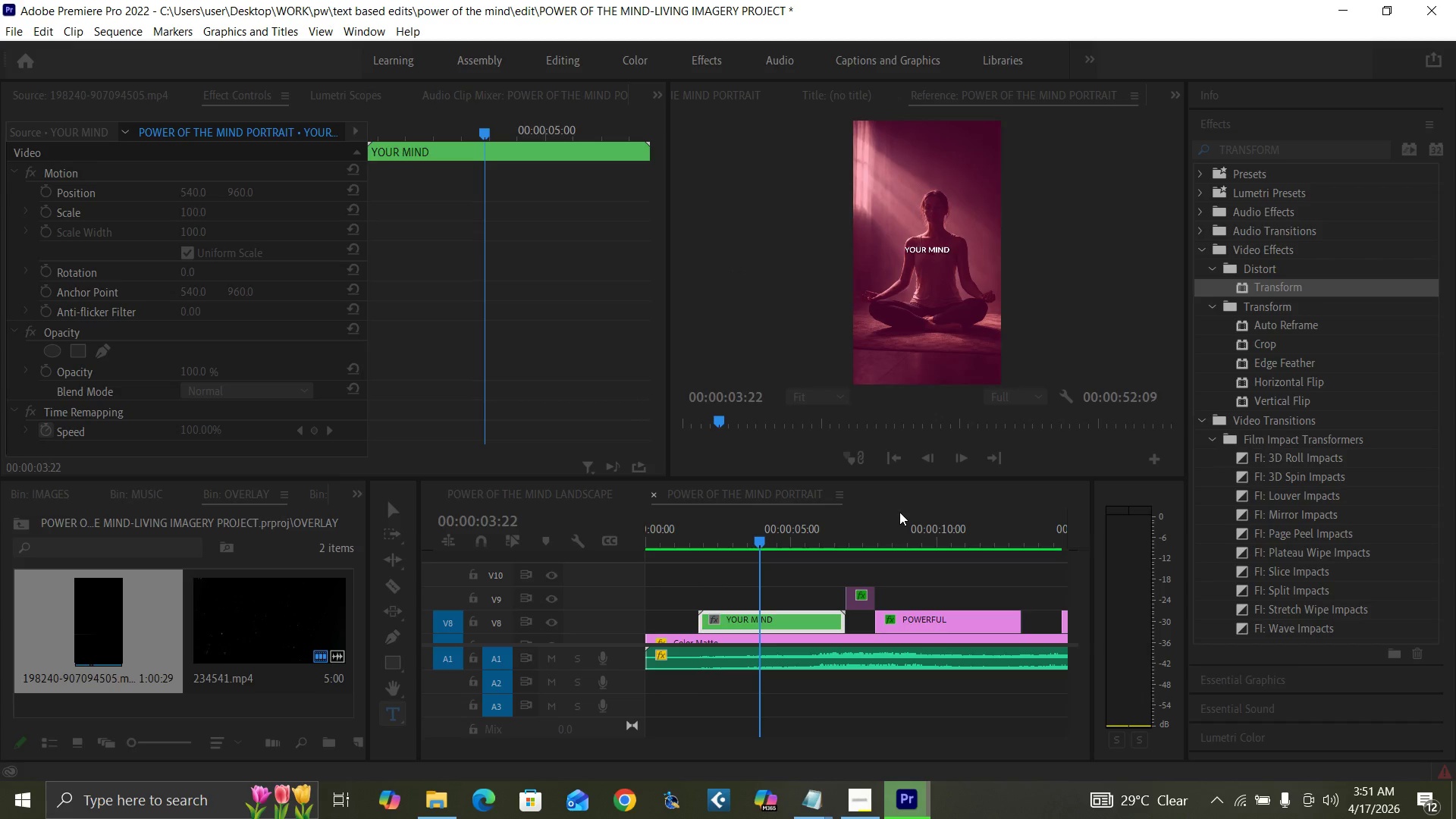 
wait(9.29)
 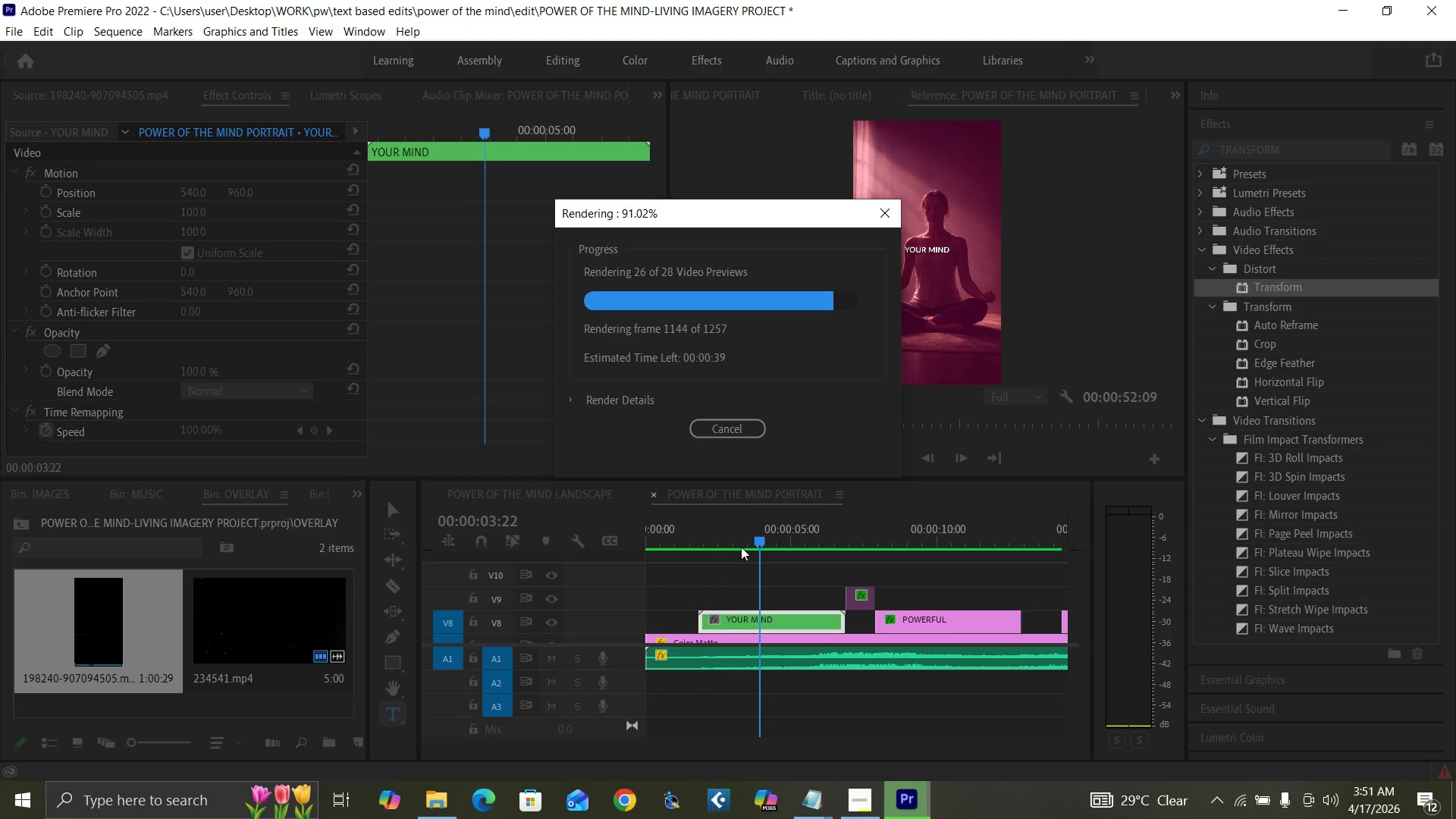 
mouse_move([875, 758])
 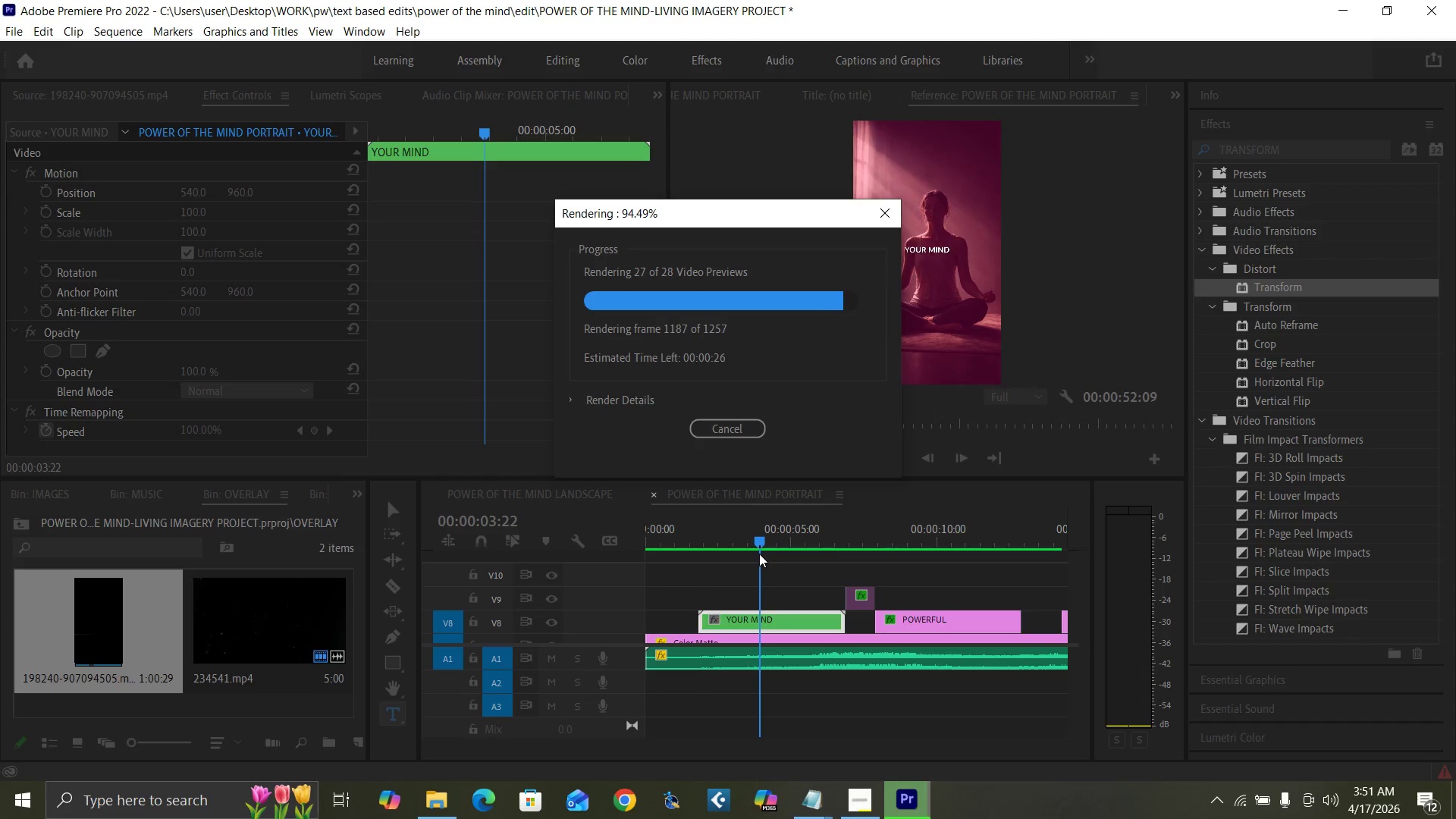 
wait(24.65)
 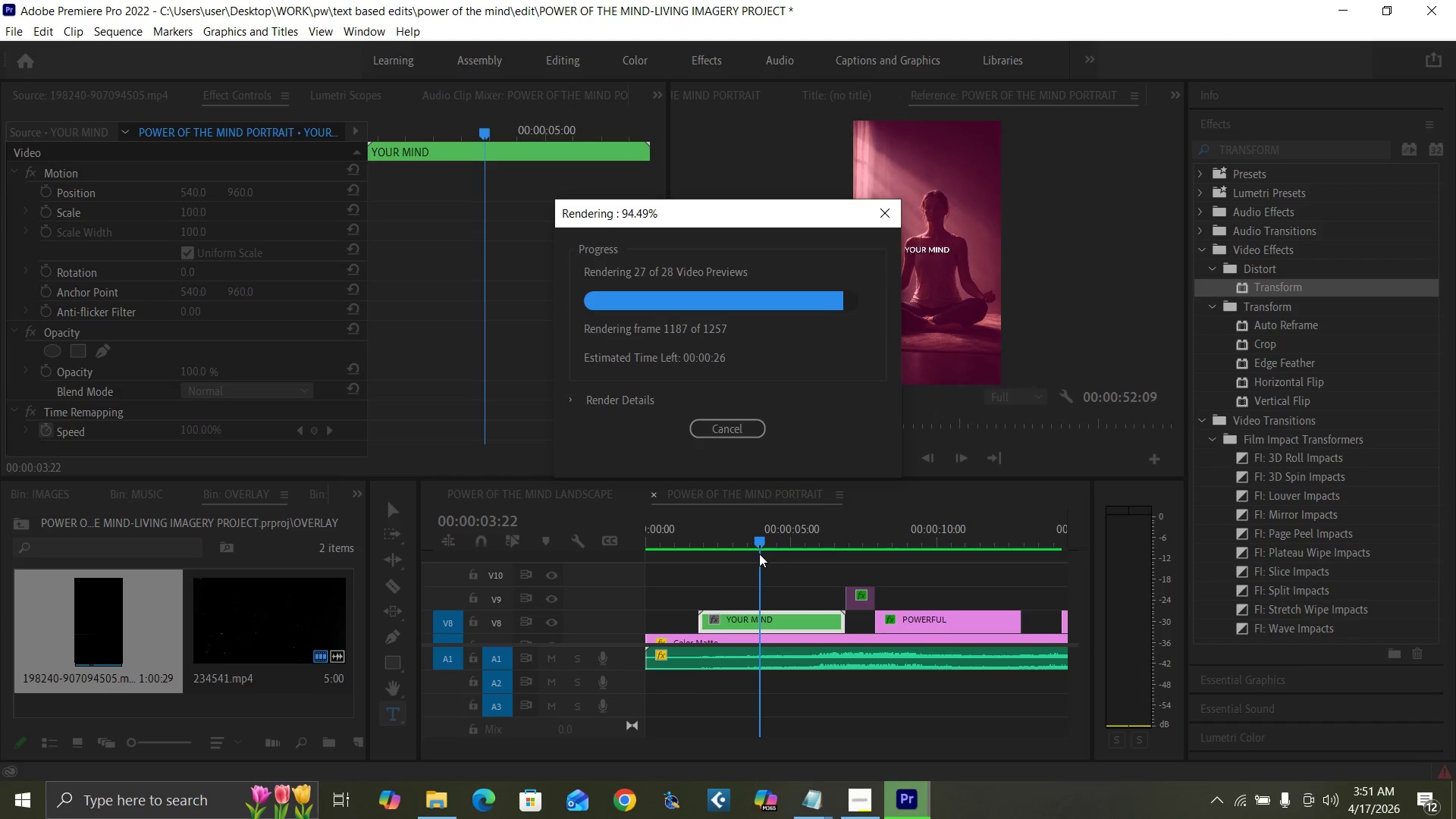 
left_click_drag(start_coordinate=[667, 542], to_coordinate=[633, 553])
 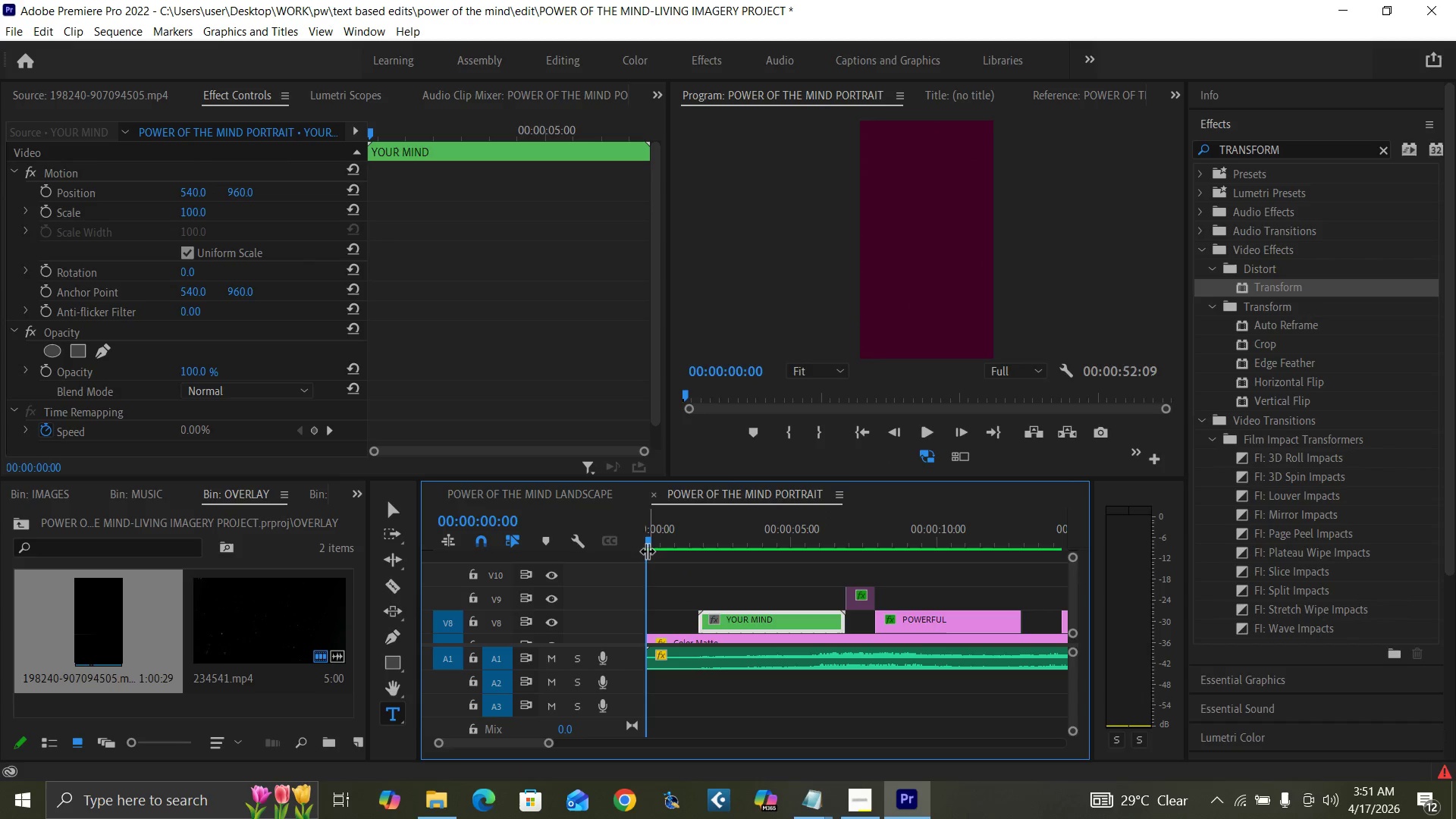 
key(Control+Backquote)
 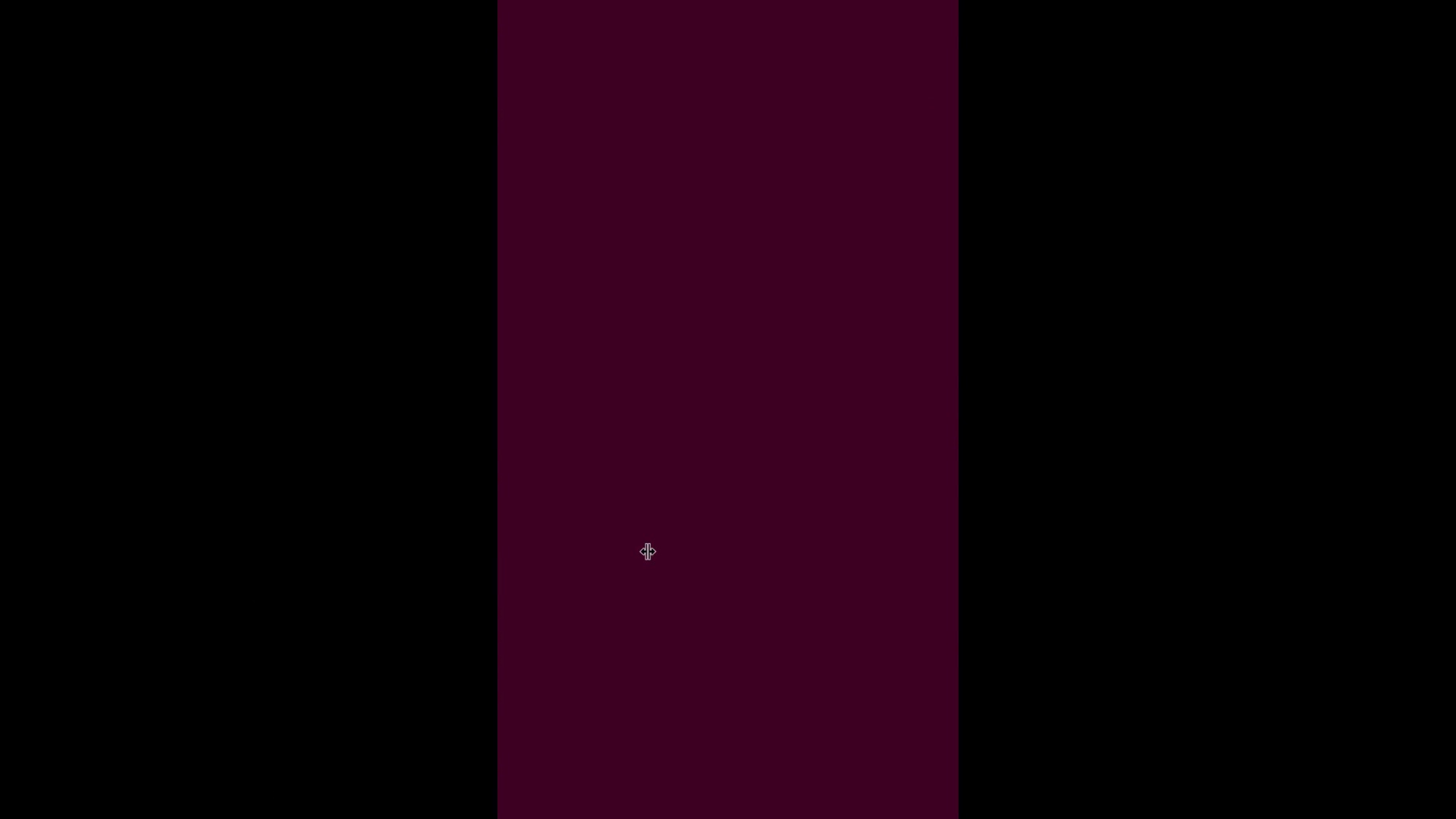 
key(Space)
 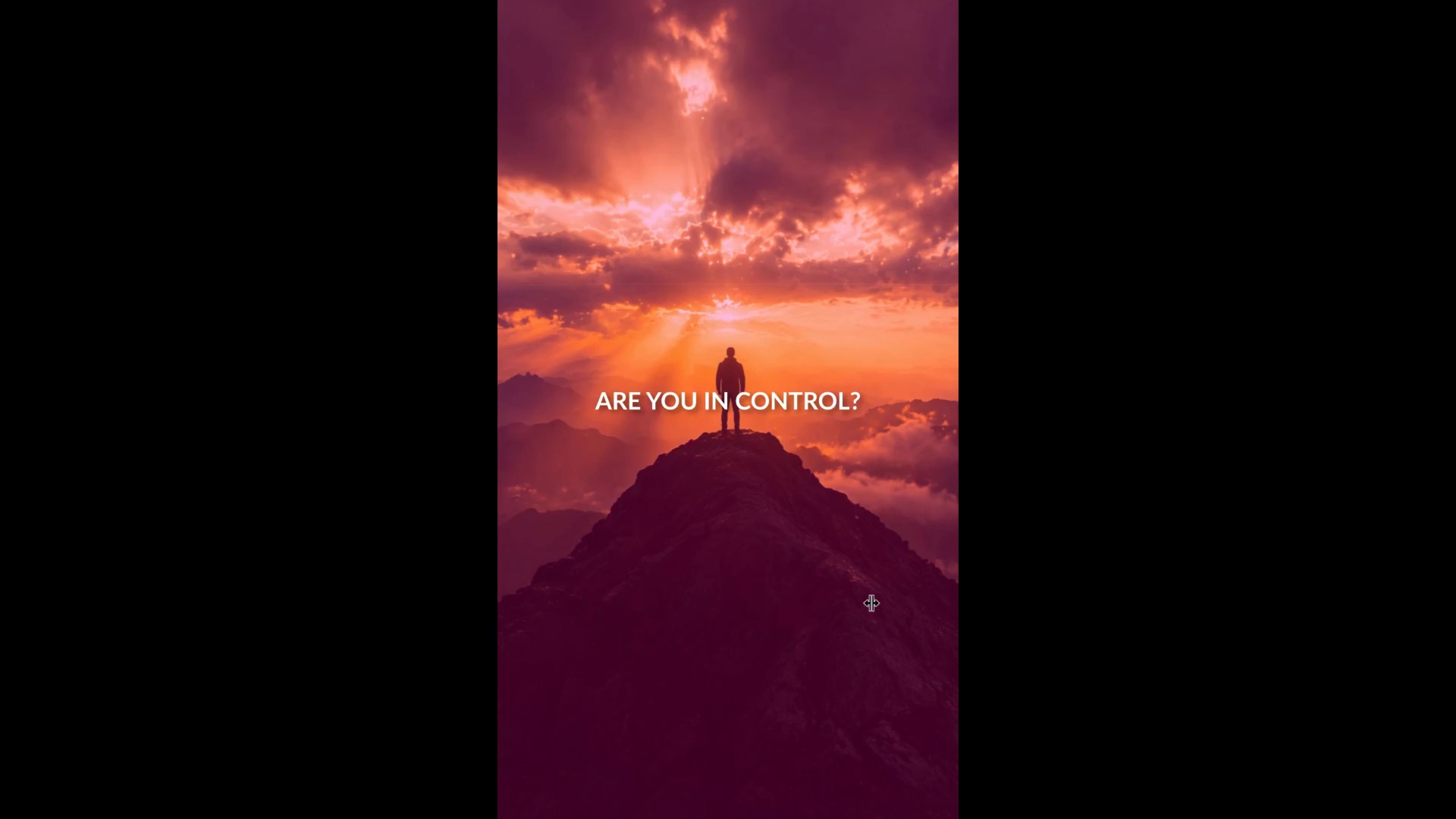 
wait(51.33)
 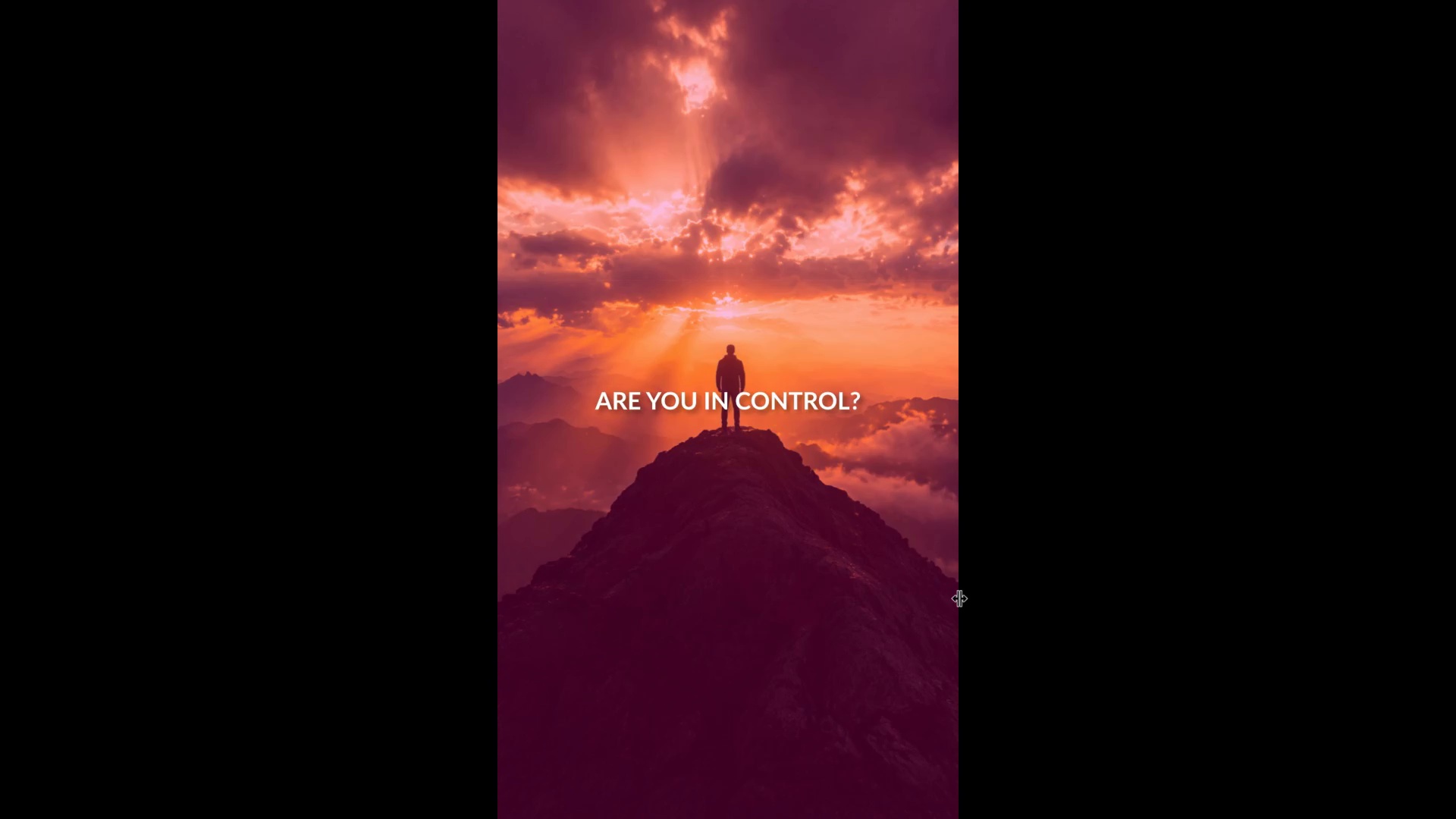 
key(Control+Backquote)
 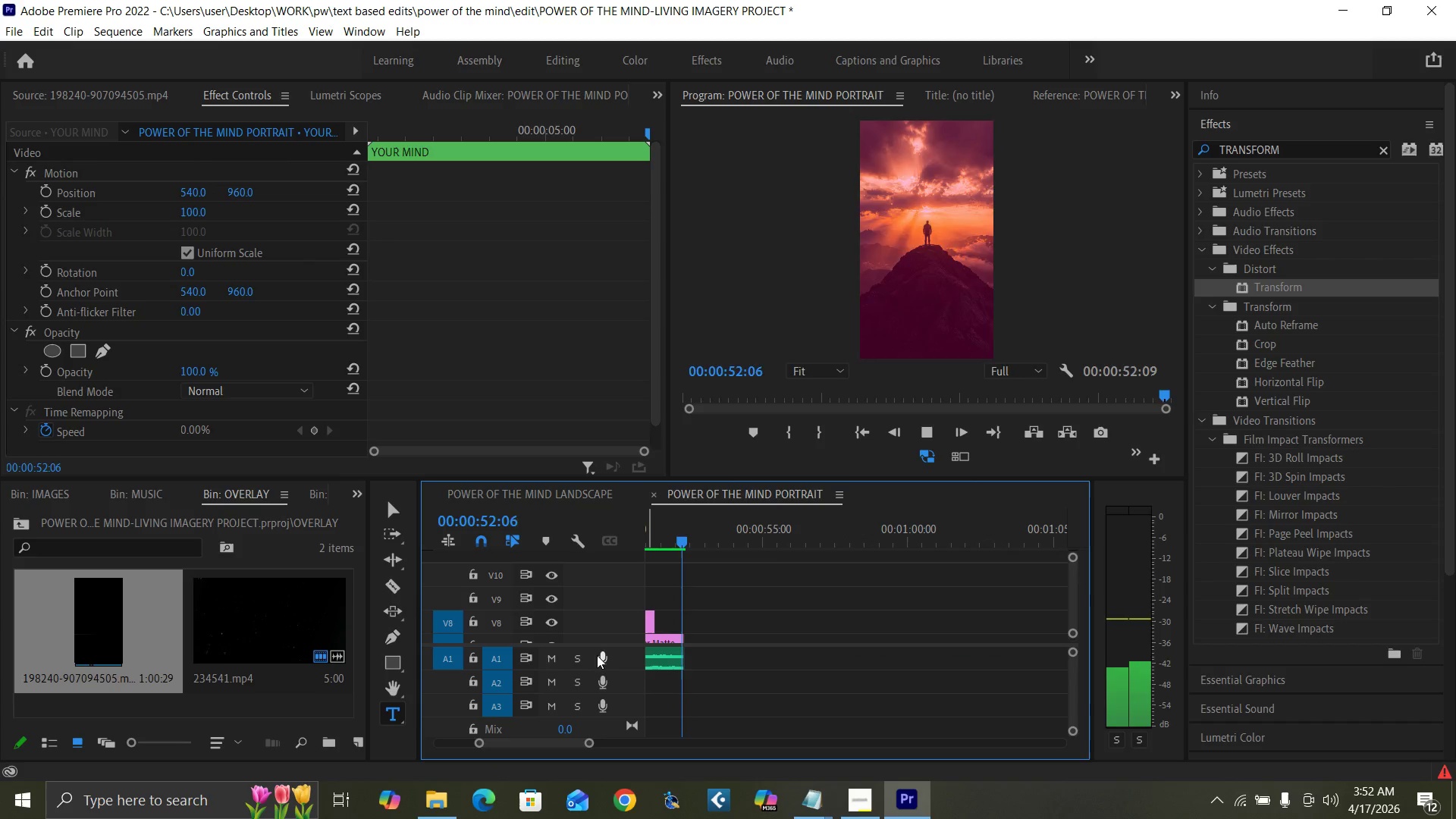 
key(Space)
 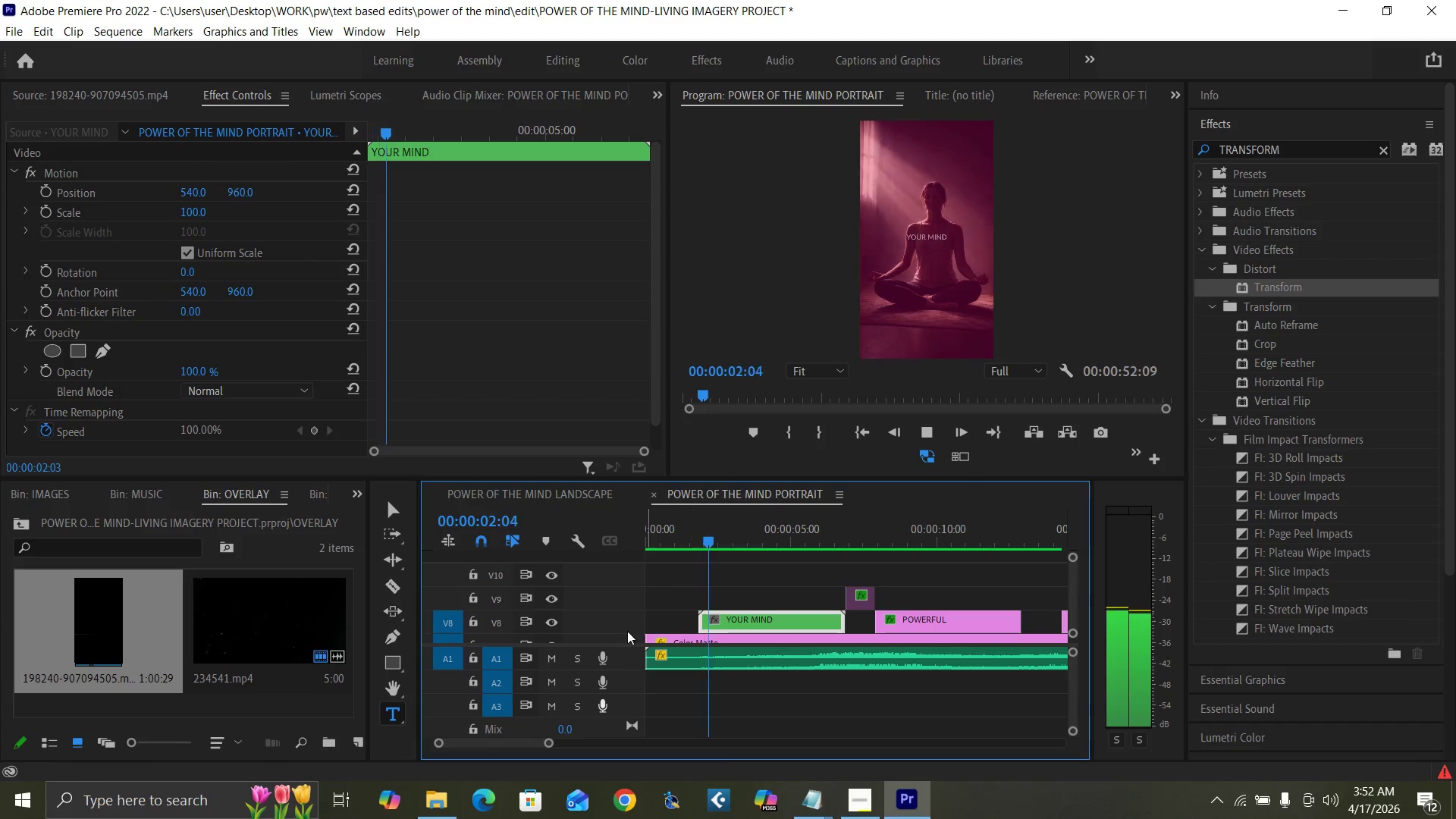 
key(Space)
 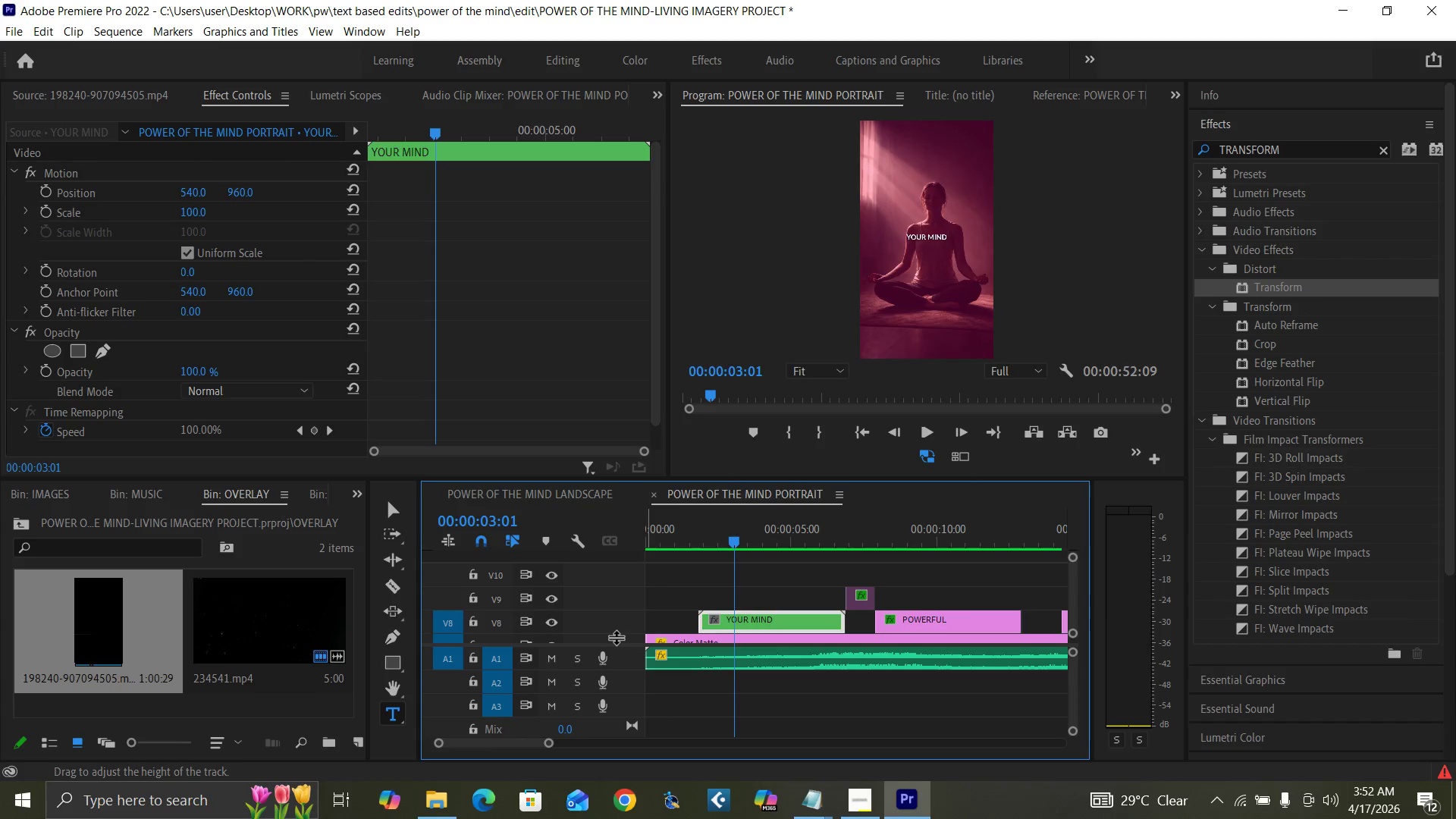 
key(Control+Backquote)
 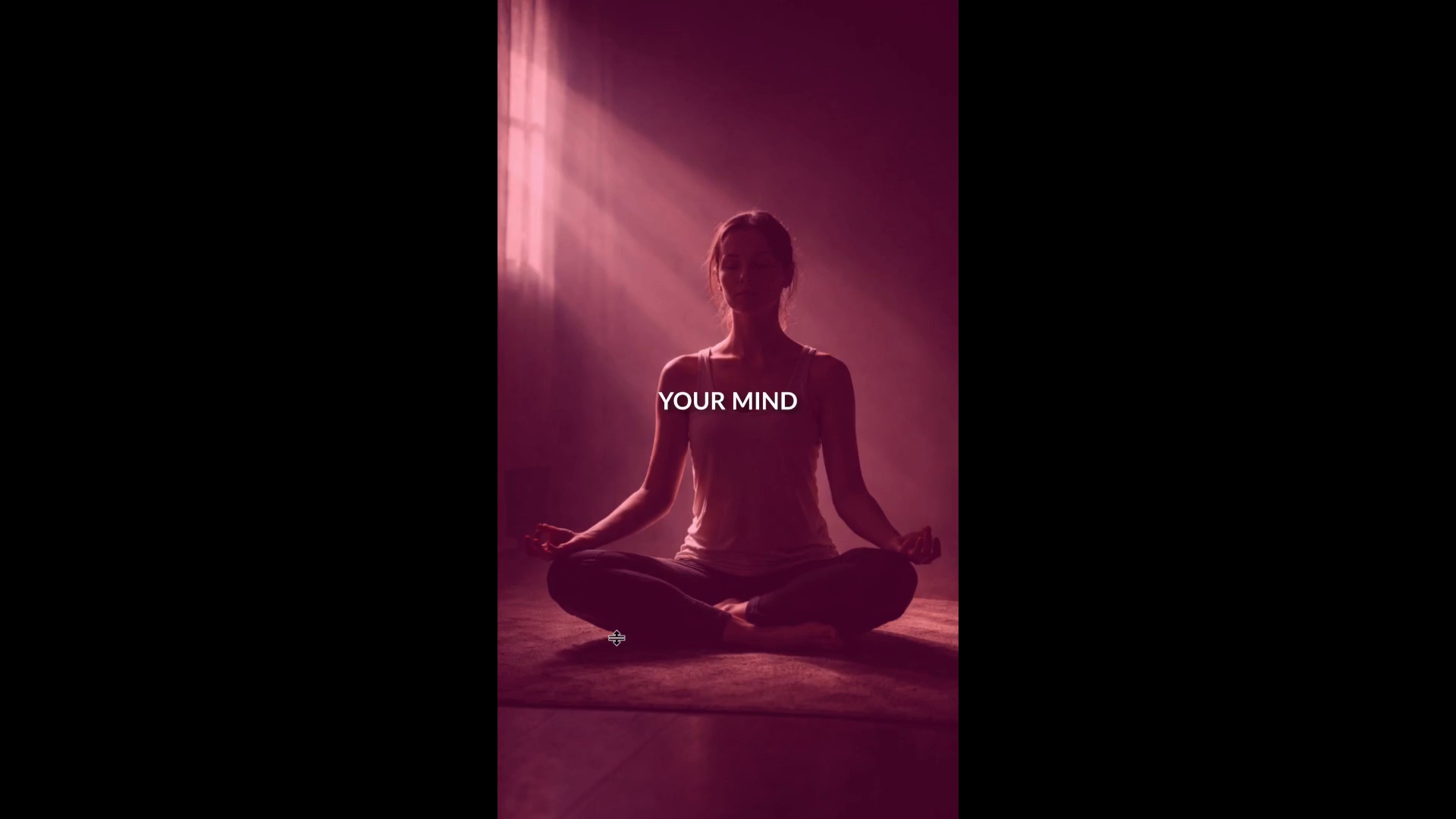 
key(Control+Backquote)
 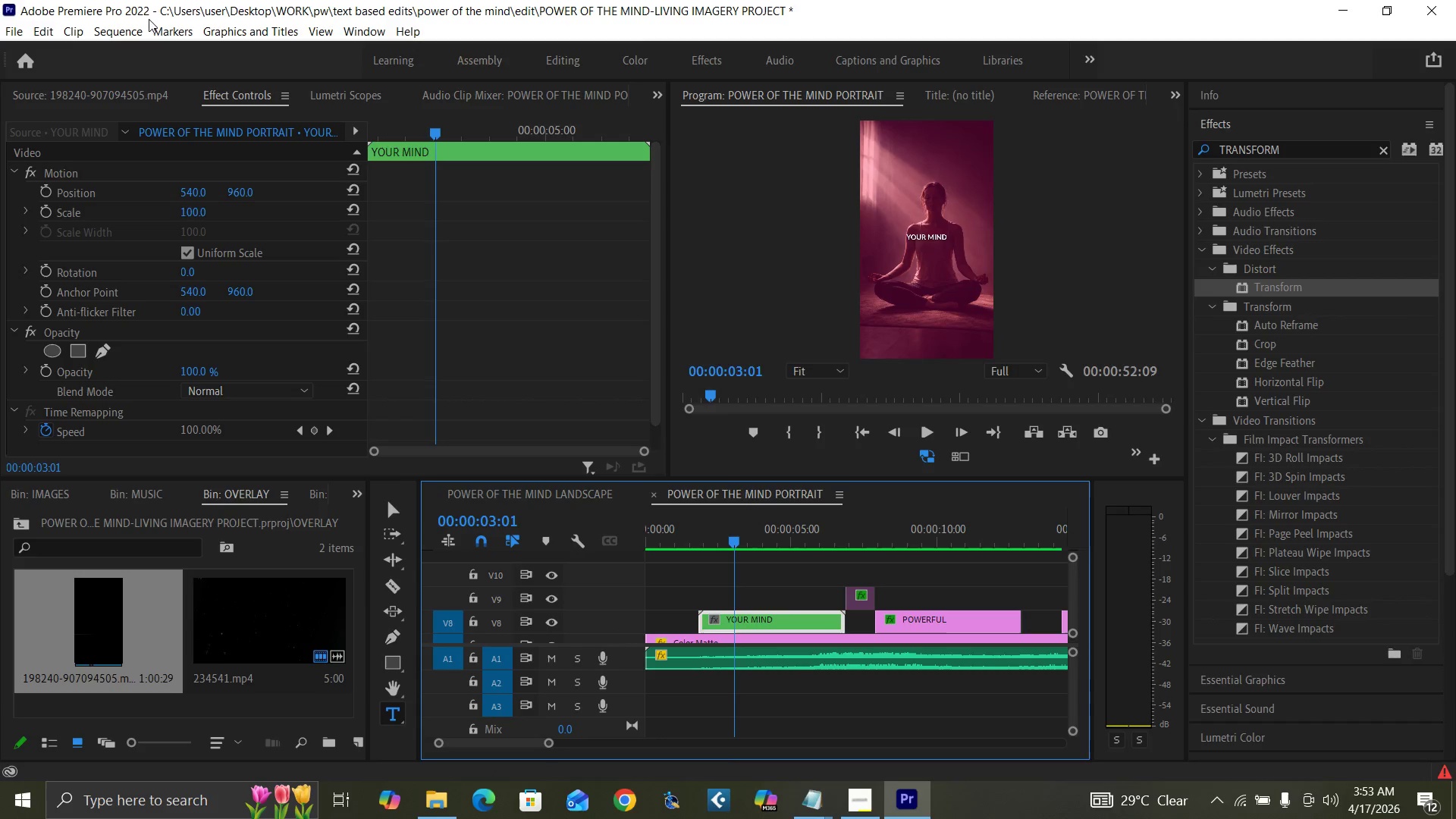 
left_click([238, 190])
 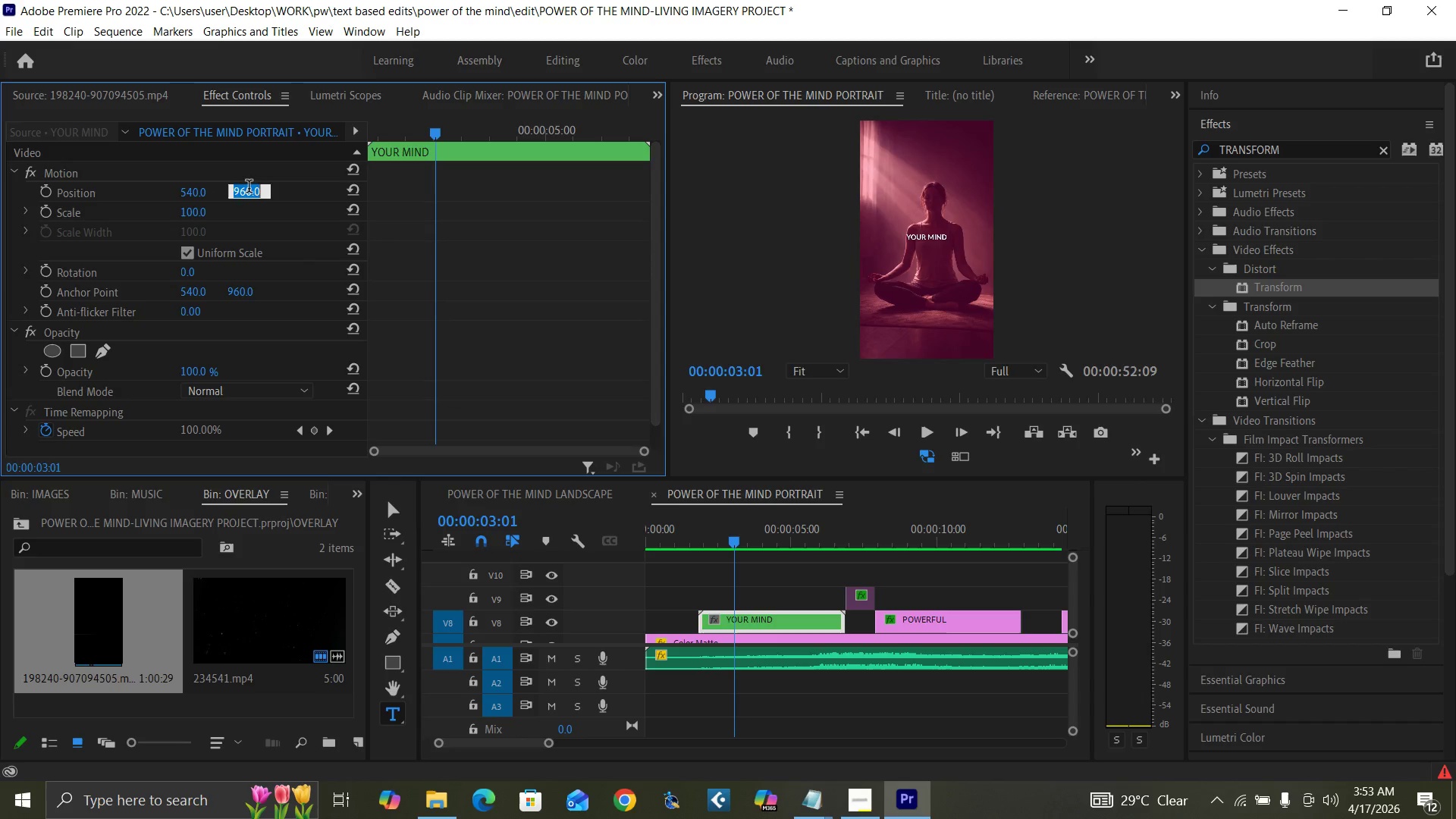 
type(86)